 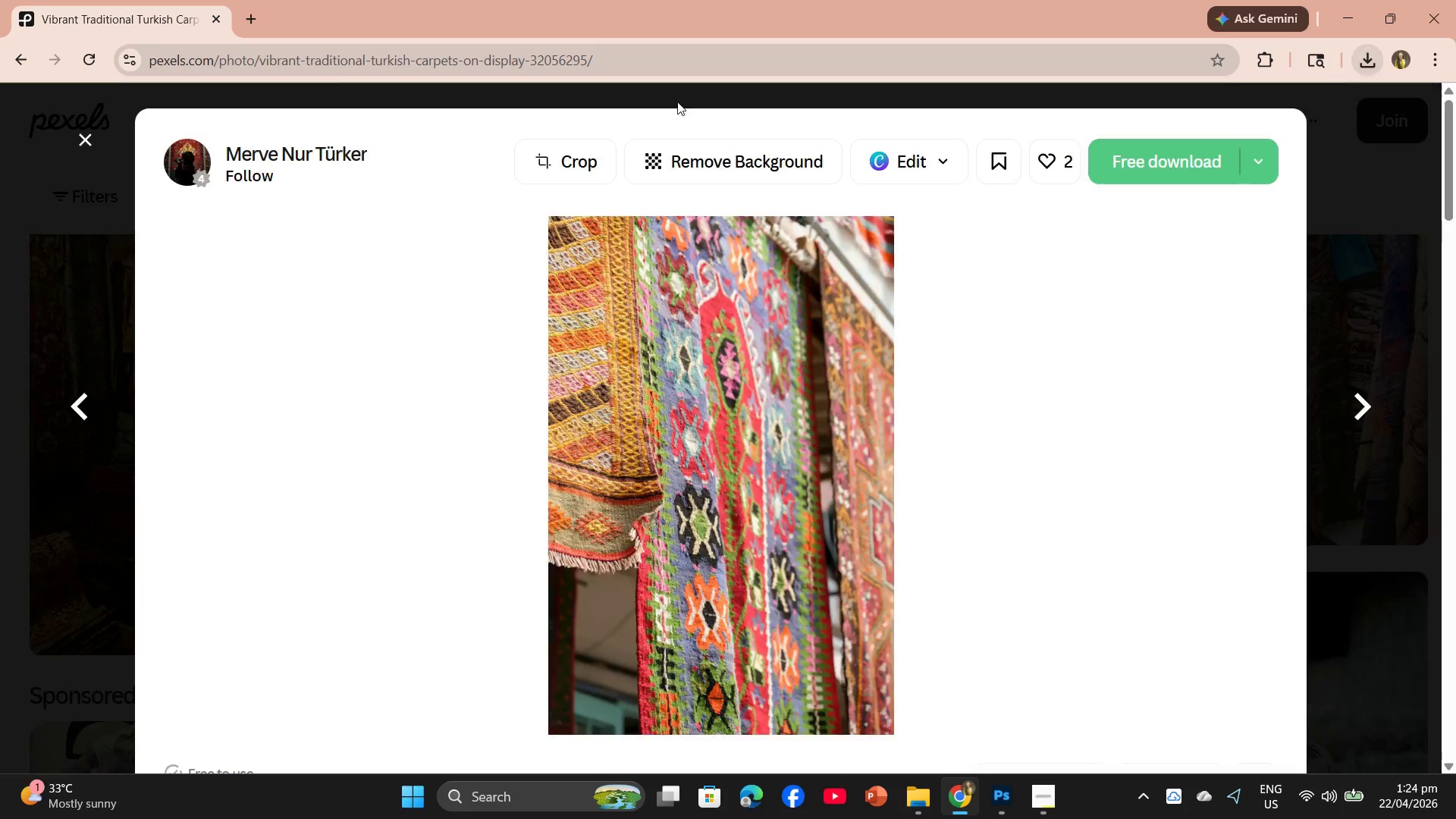 
left_click([82, 137])
 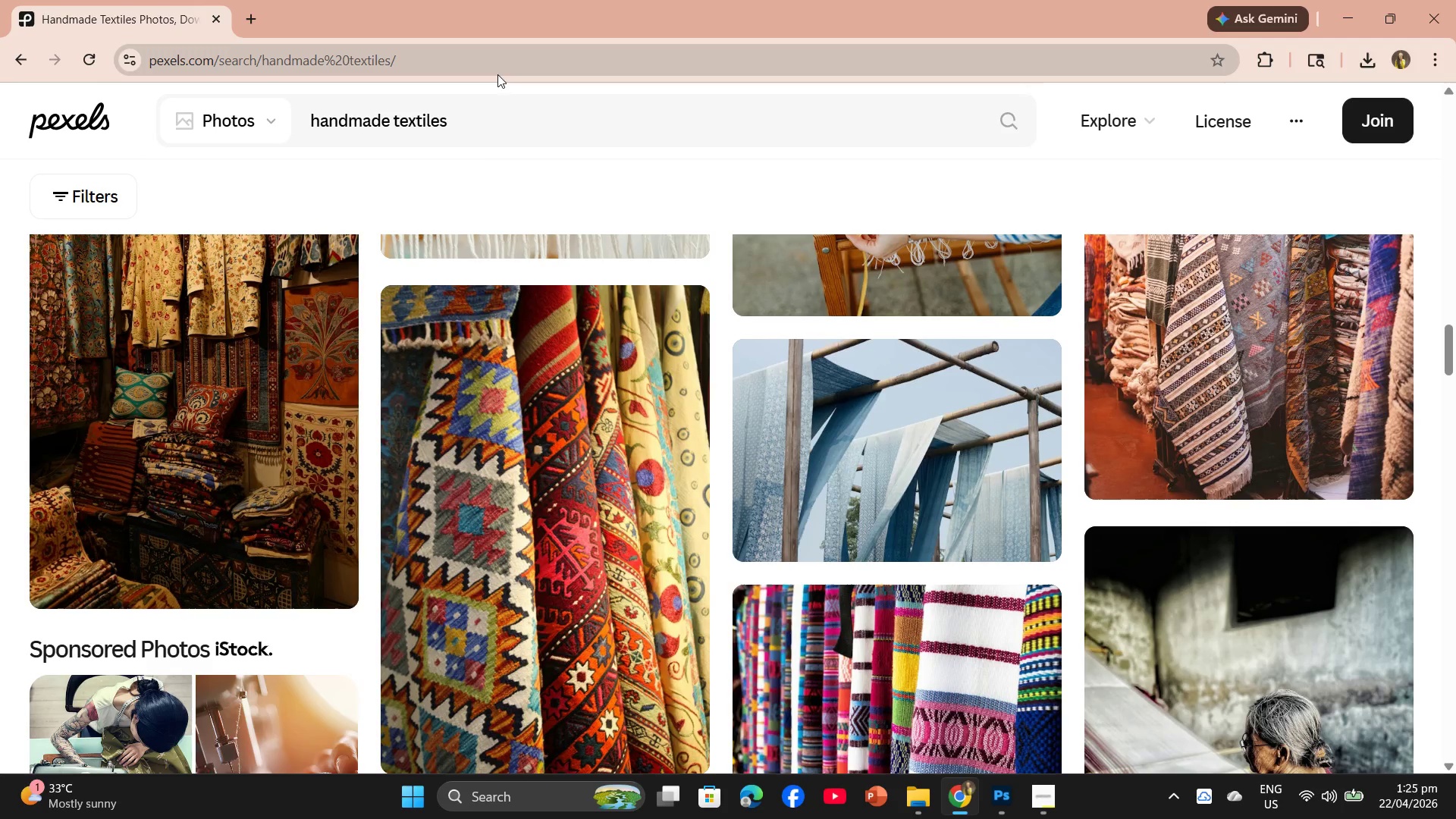 
left_click_drag(start_coordinate=[473, 133], to_coordinate=[296, 139])
 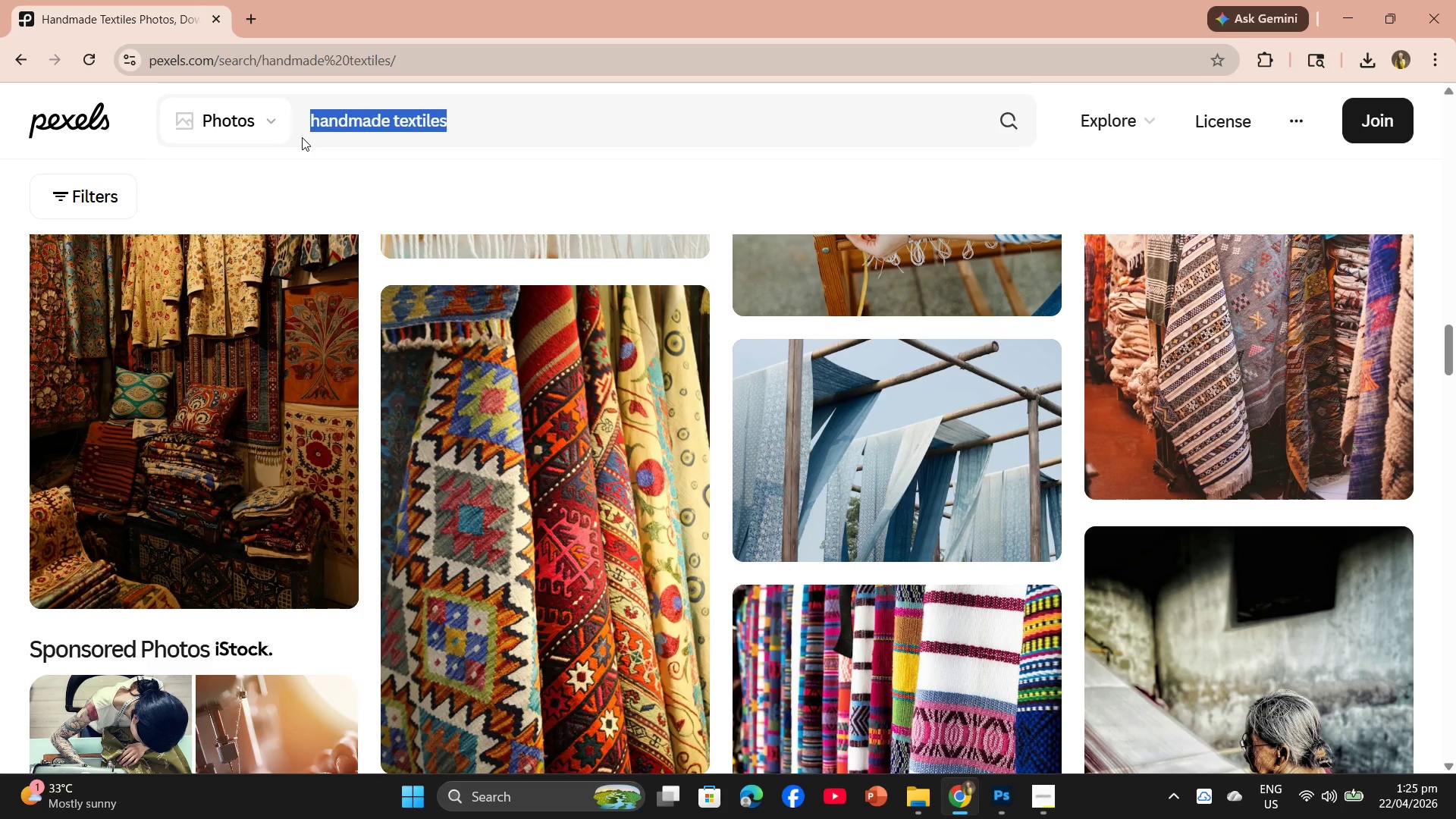 
key(Control+V)
 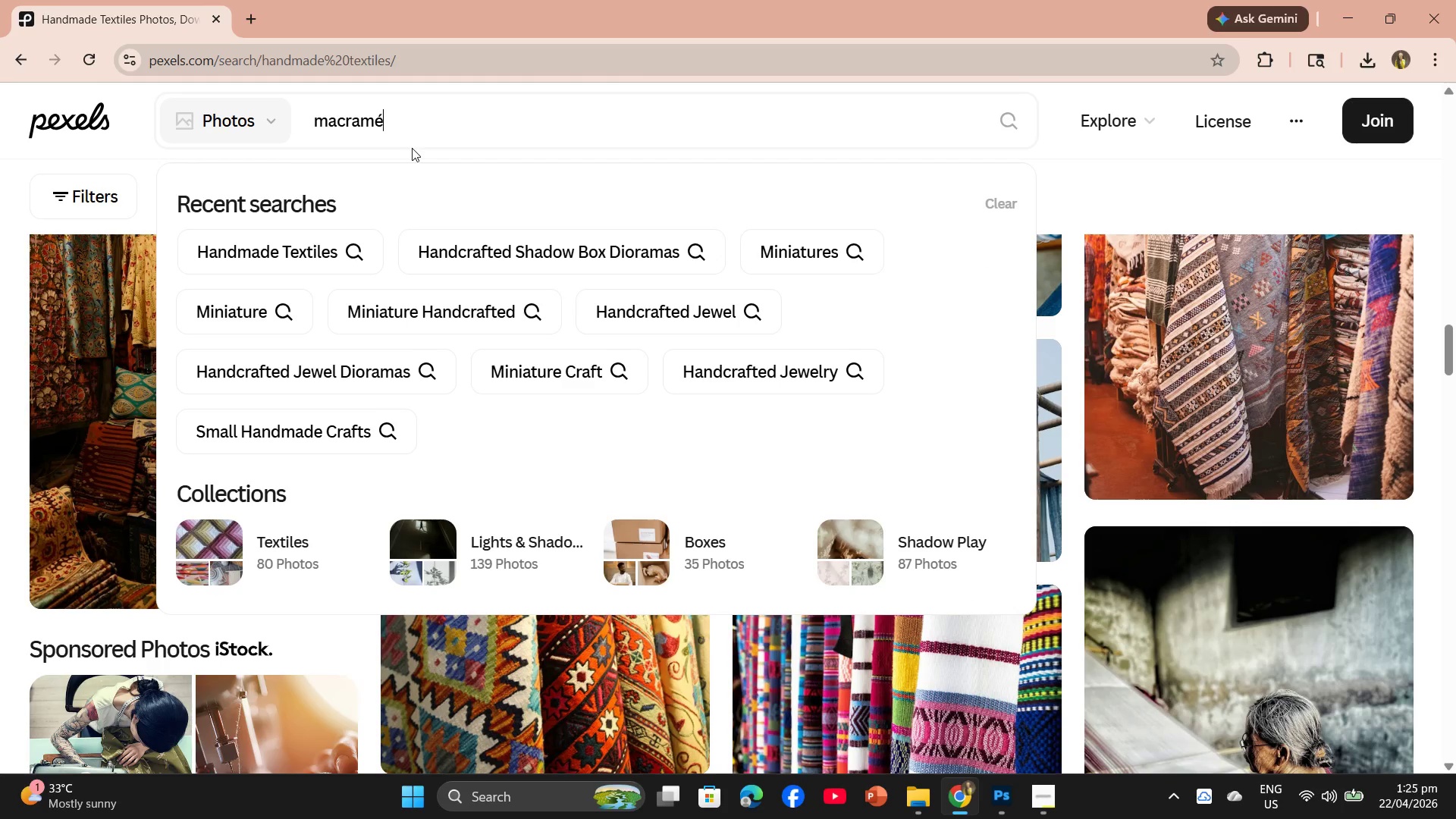 
key(Enter)
 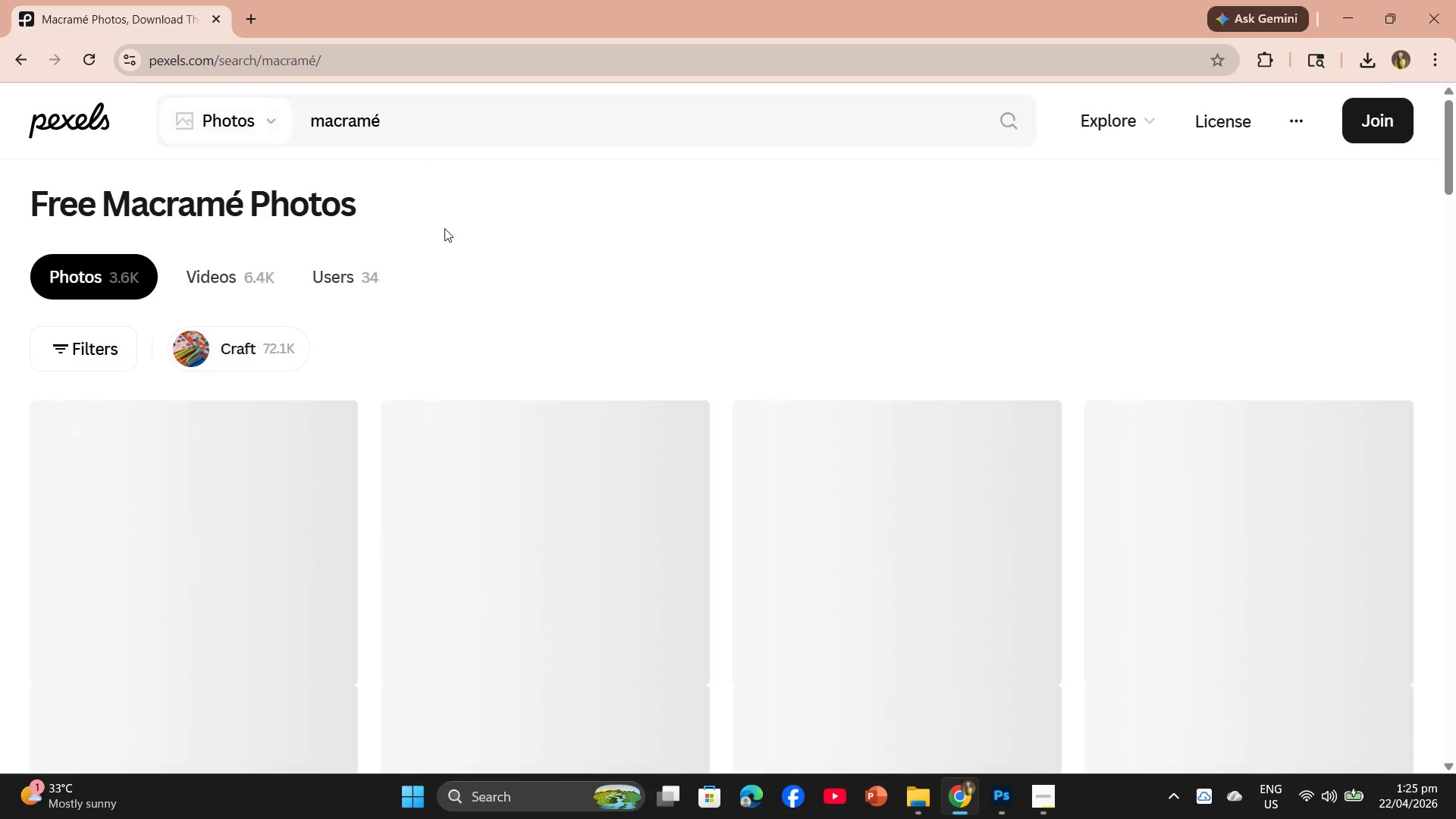 
scroll: coordinate [393, 293], scroll_direction: down, amount: 4.0
 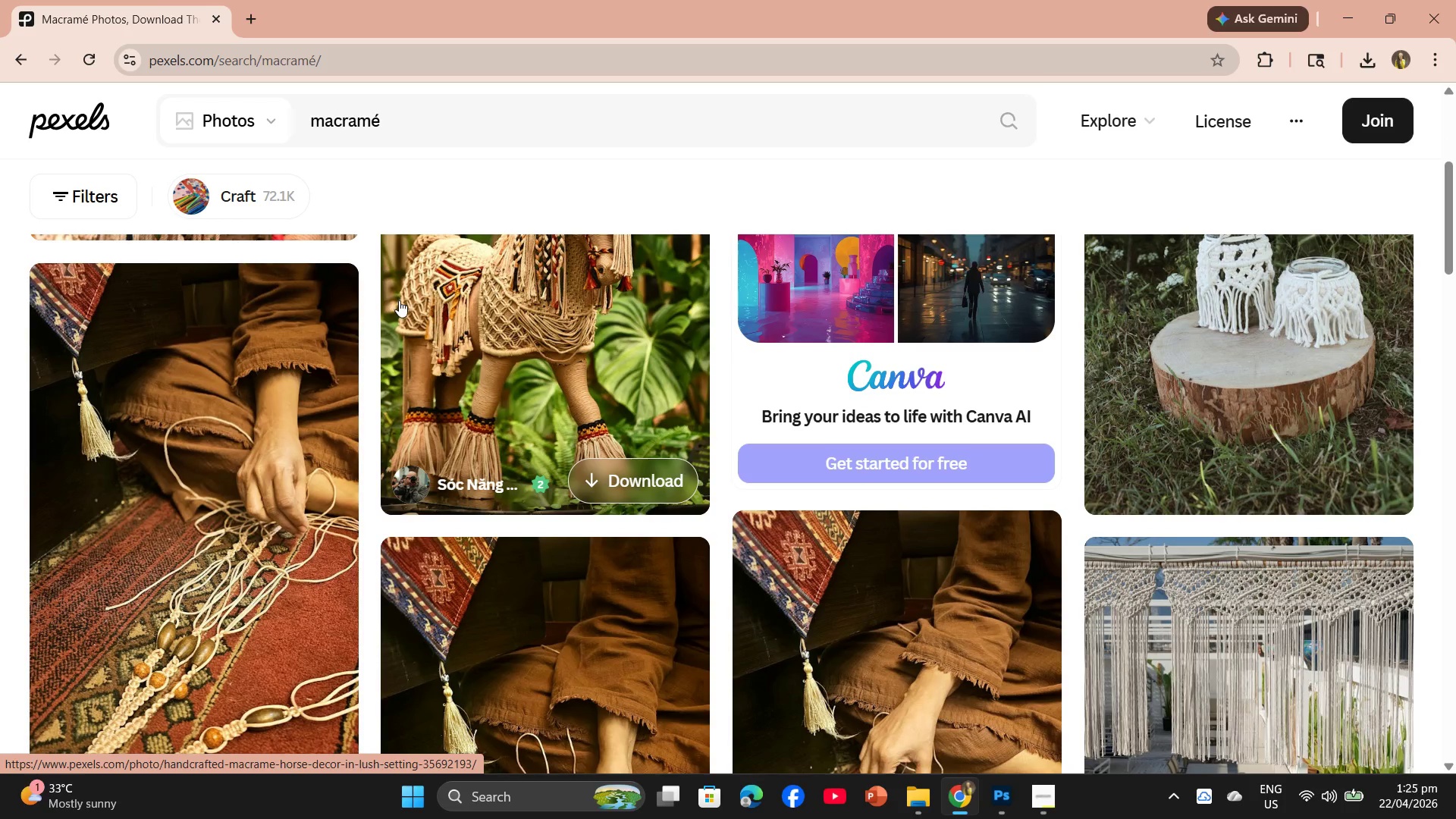 
scroll: coordinate [409, 313], scroll_direction: up, amount: 3.0
 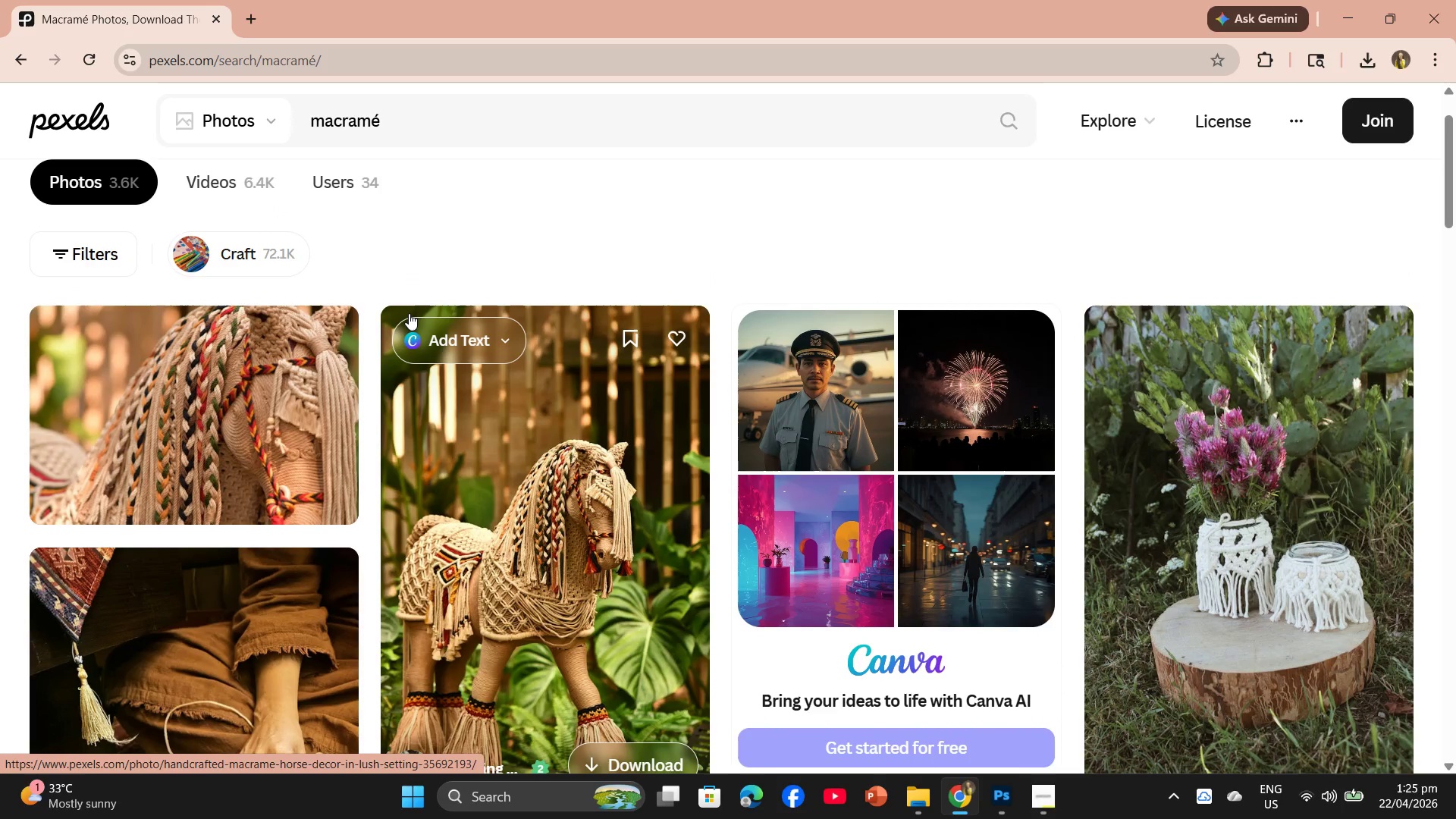 
scroll: coordinate [854, 492], scroll_direction: down, amount: 29.0
 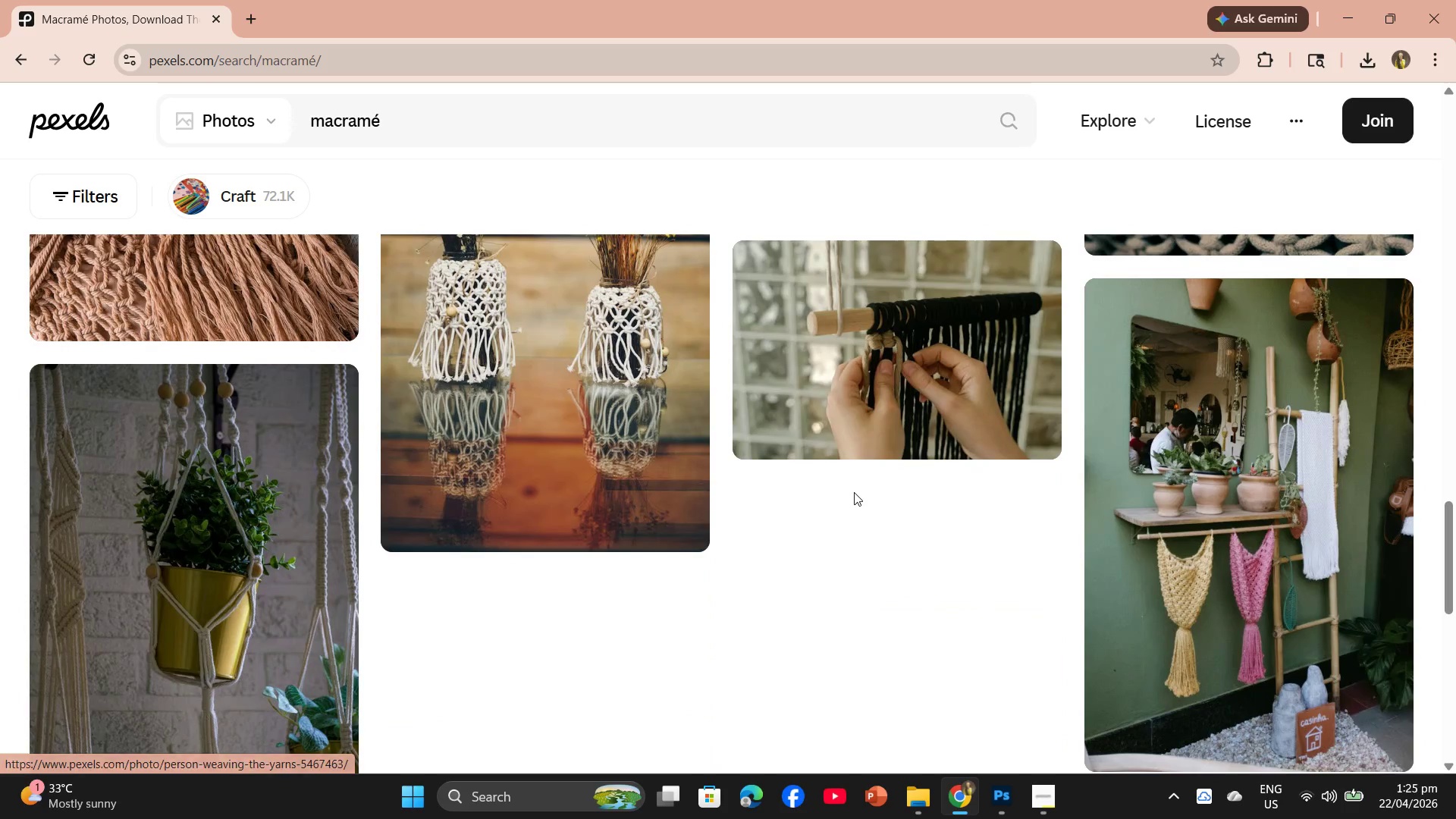 
scroll: coordinate [854, 492], scroll_direction: up, amount: 4.0
 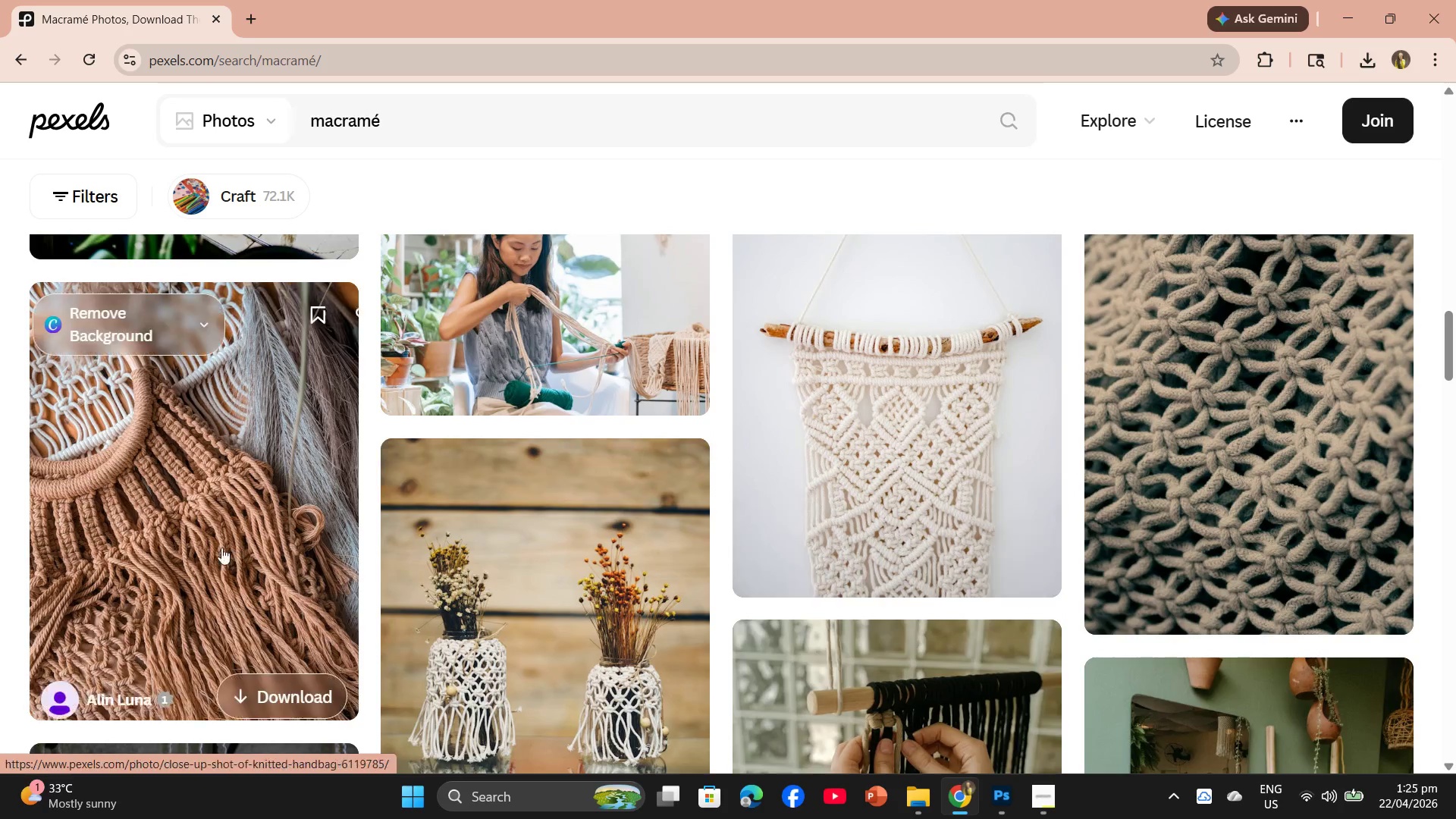 
left_click([176, 491])
 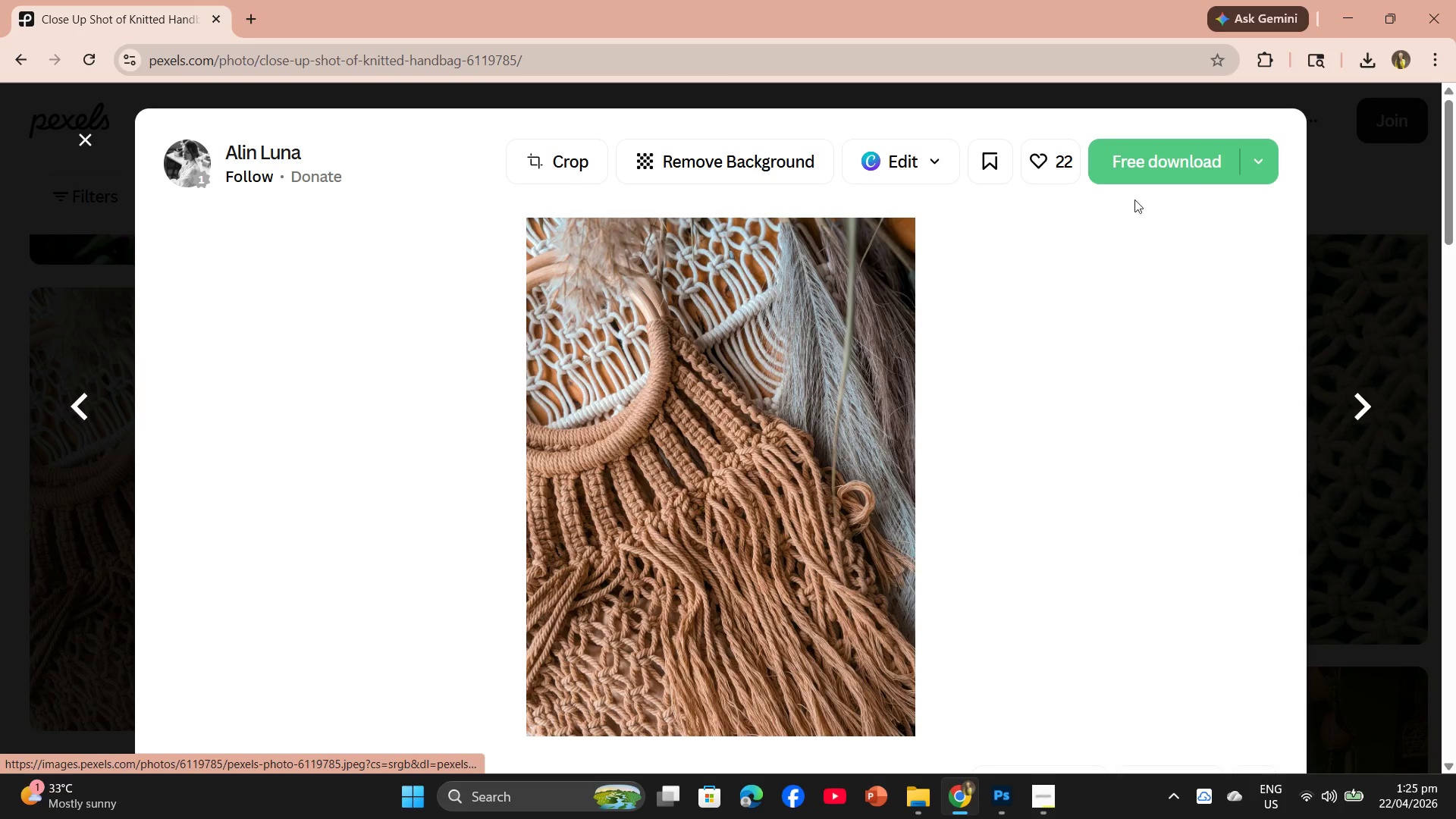 
left_click([1178, 167])
 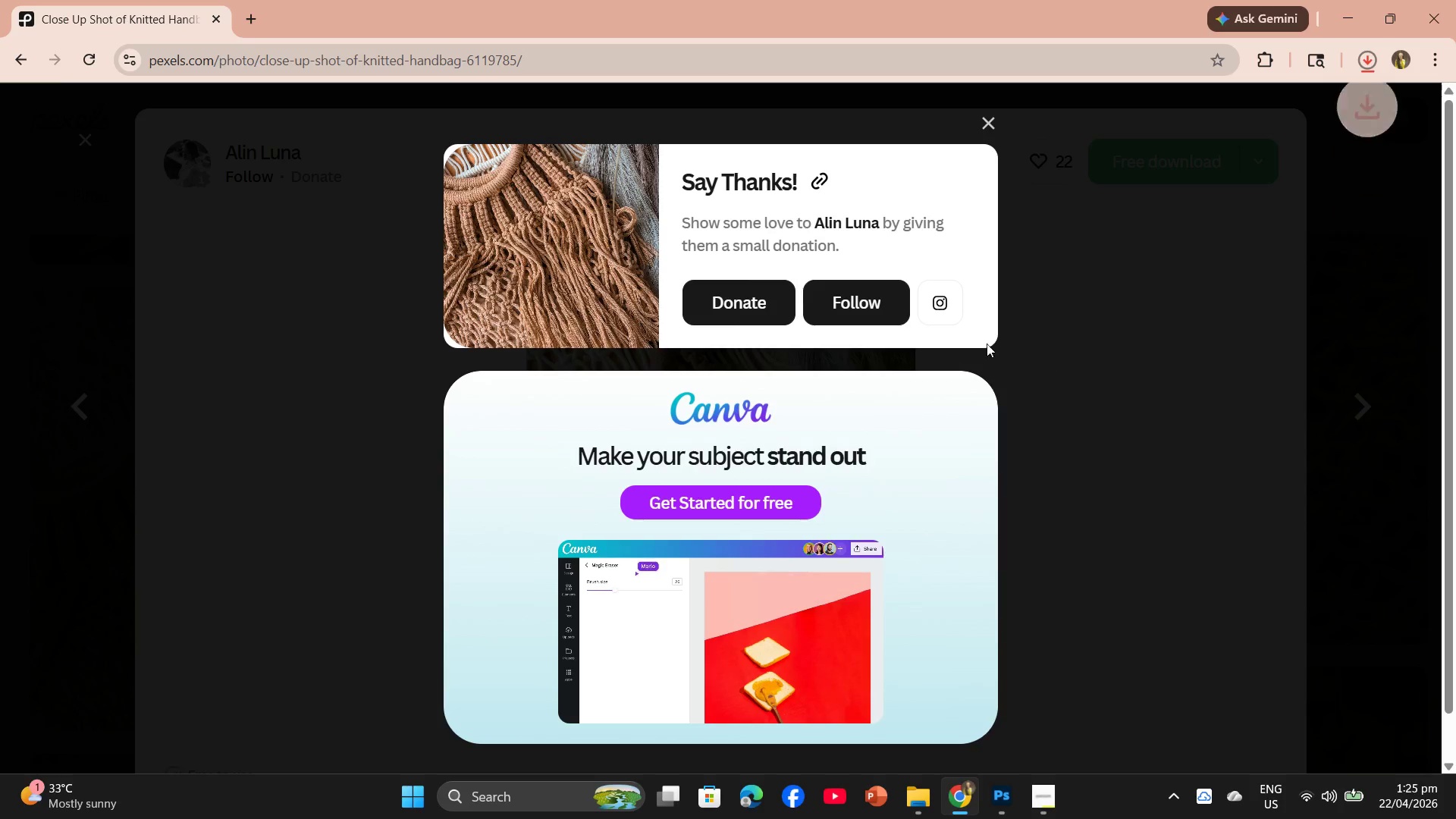 
left_click([997, 124])
 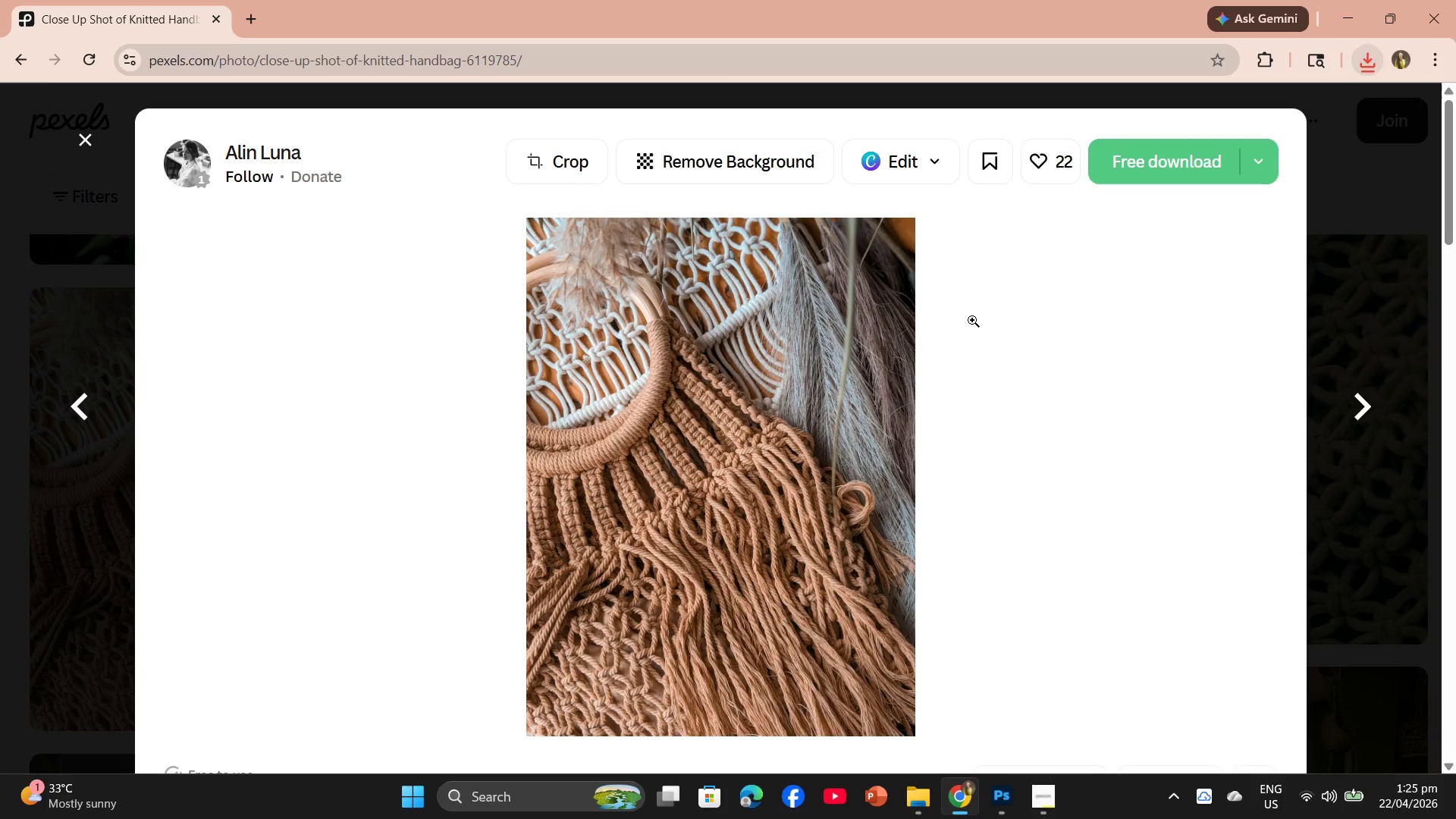 
scroll: coordinate [990, 400], scroll_direction: down, amount: 4.0
 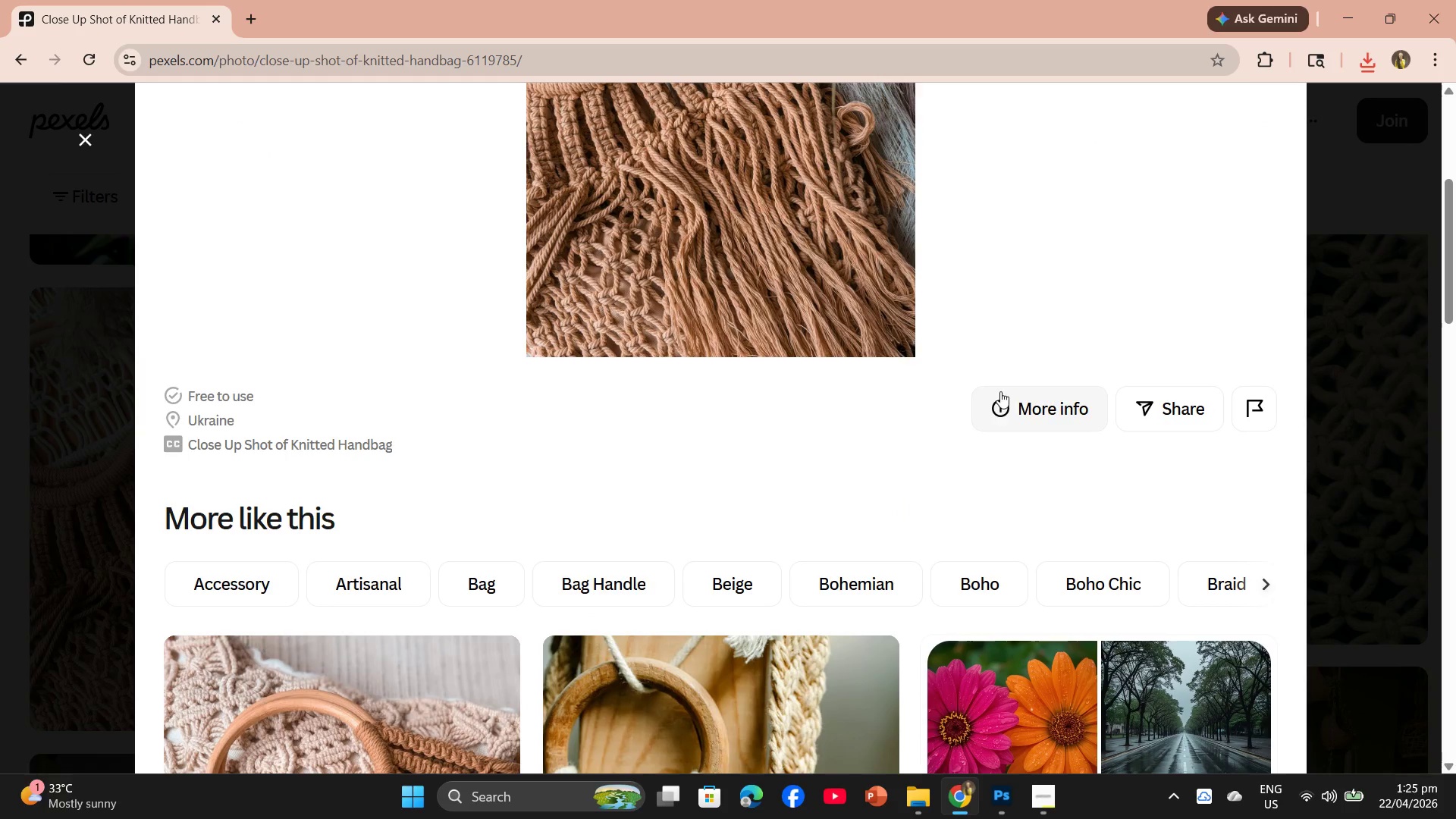 
scroll: coordinate [1009, 387], scroll_direction: up, amount: 8.0
 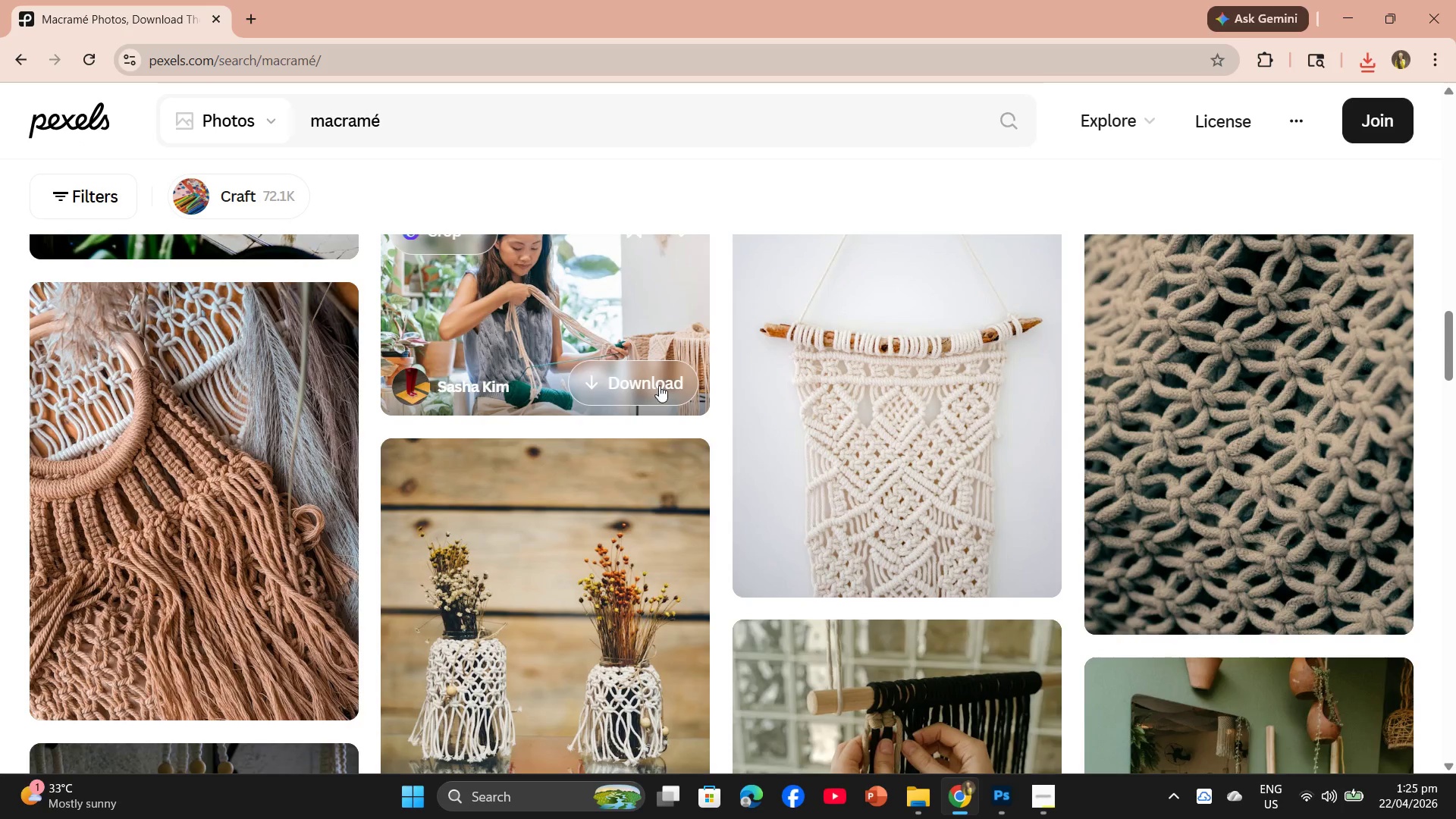 
scroll: coordinate [747, 459], scroll_direction: down, amount: 9.0
 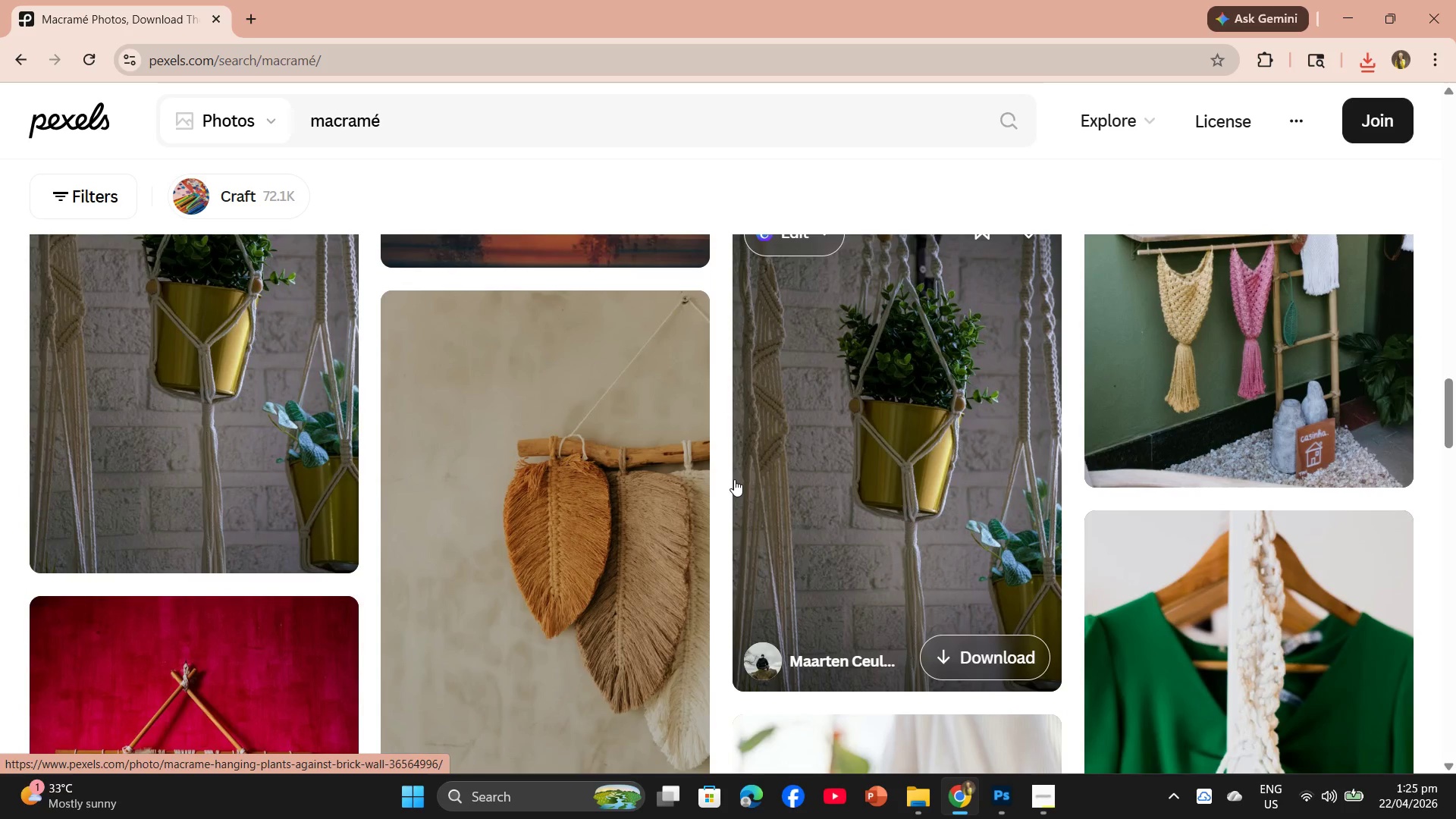 
scroll: coordinate [733, 495], scroll_direction: up, amount: 10.0
 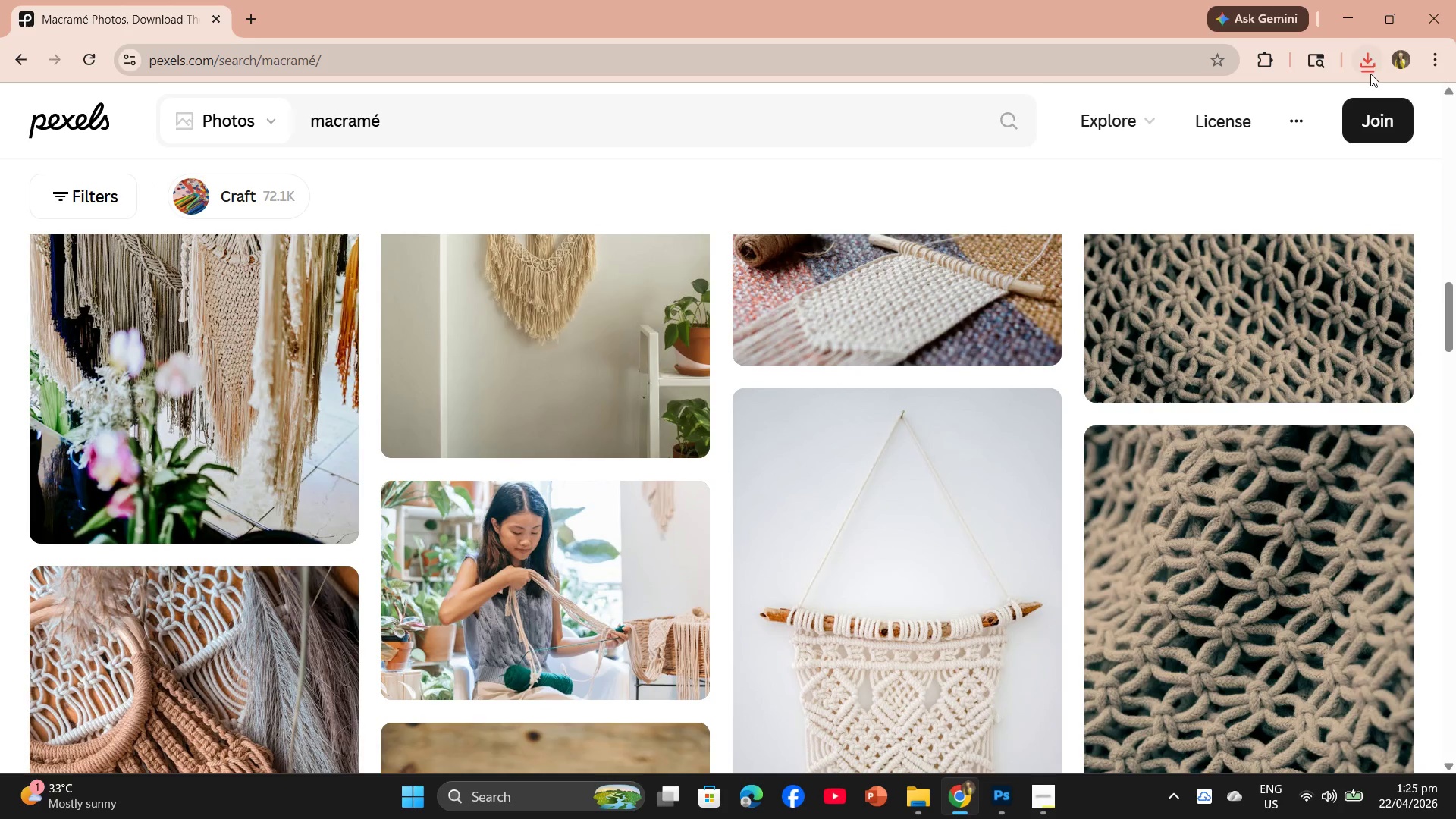 
left_click([1368, 62])
 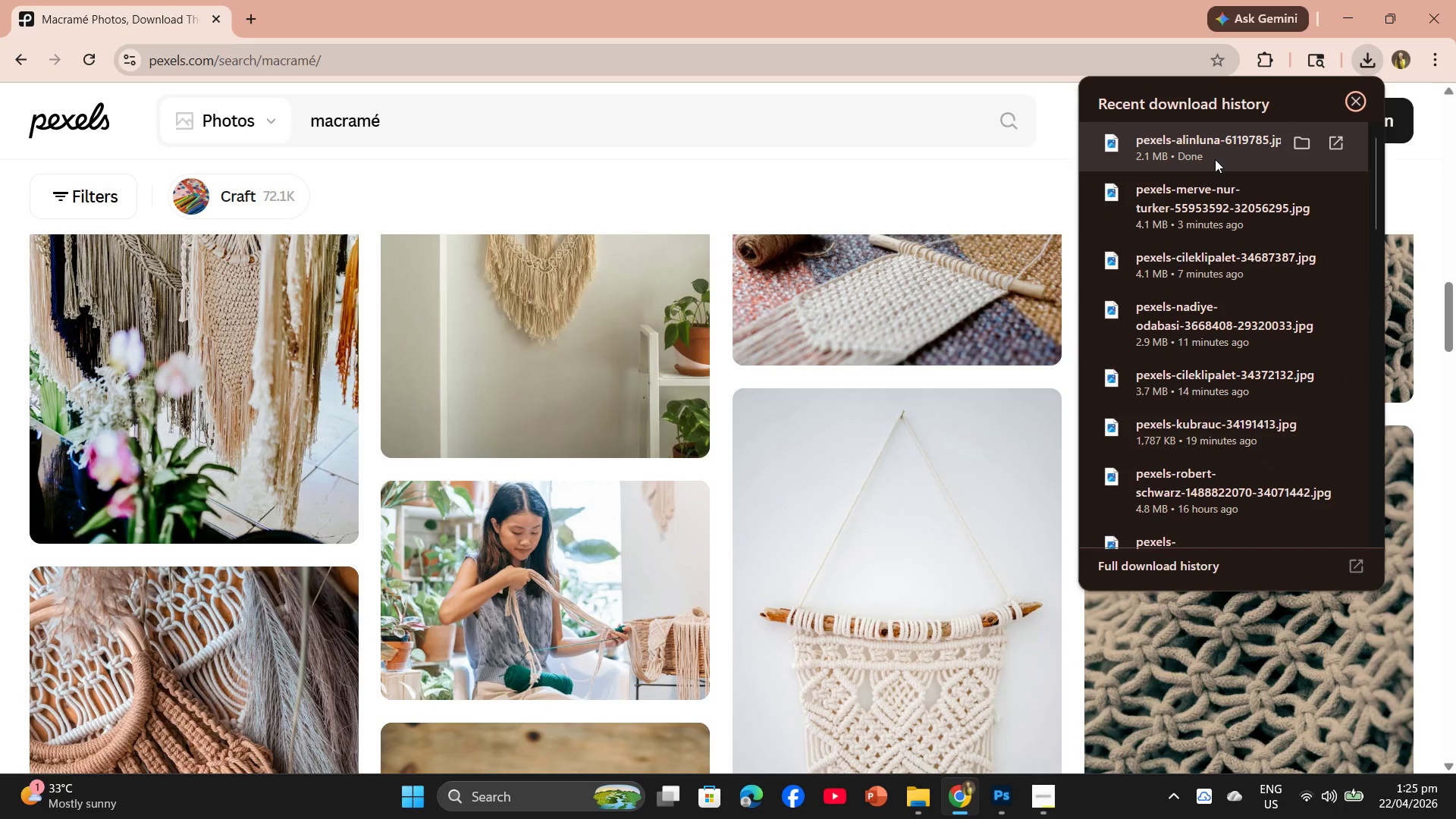 
left_click_drag(start_coordinate=[1215, 159], to_coordinate=[730, 532])
 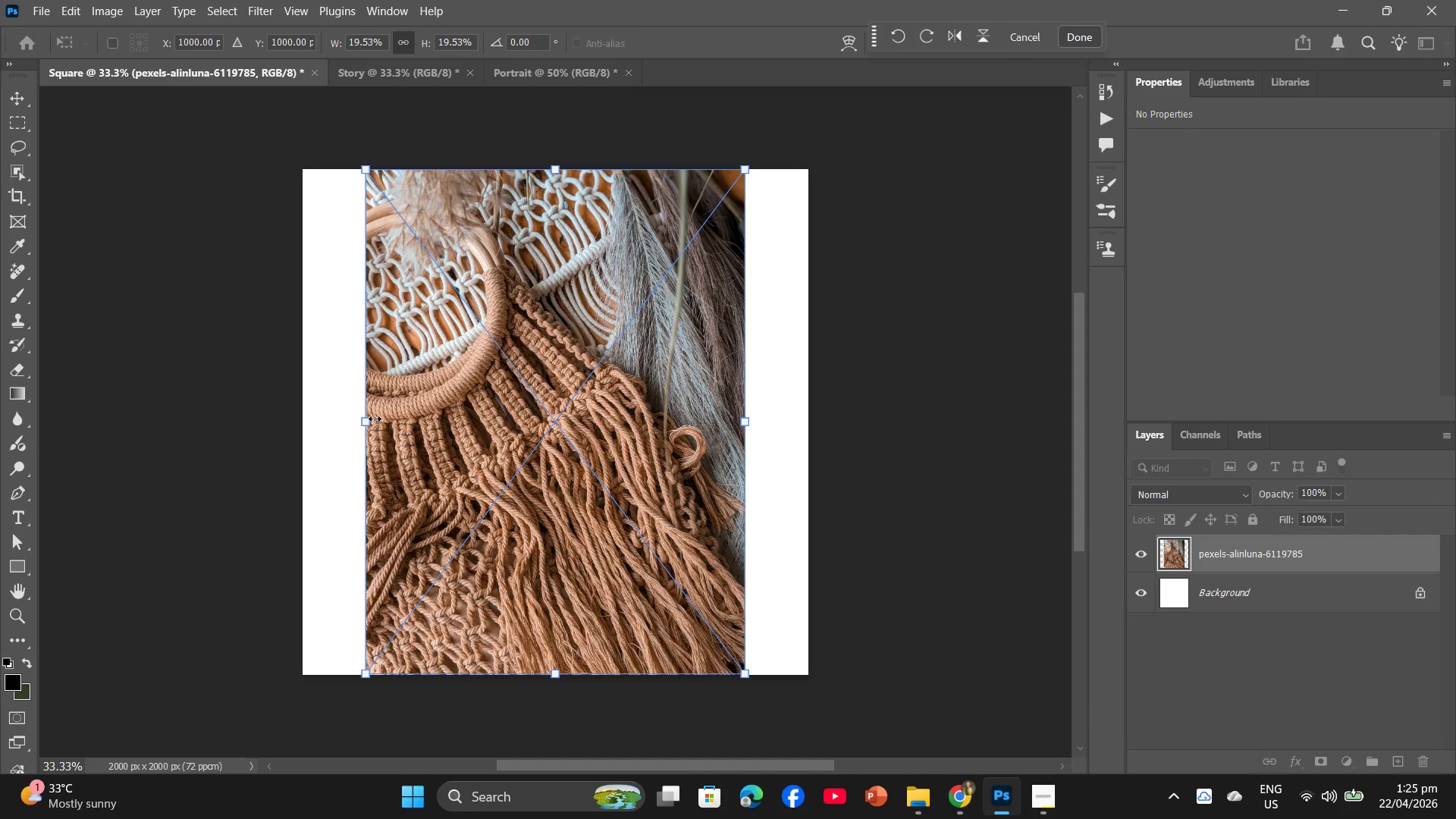 
left_click_drag(start_coordinate=[366, 422], to_coordinate=[309, 412])
 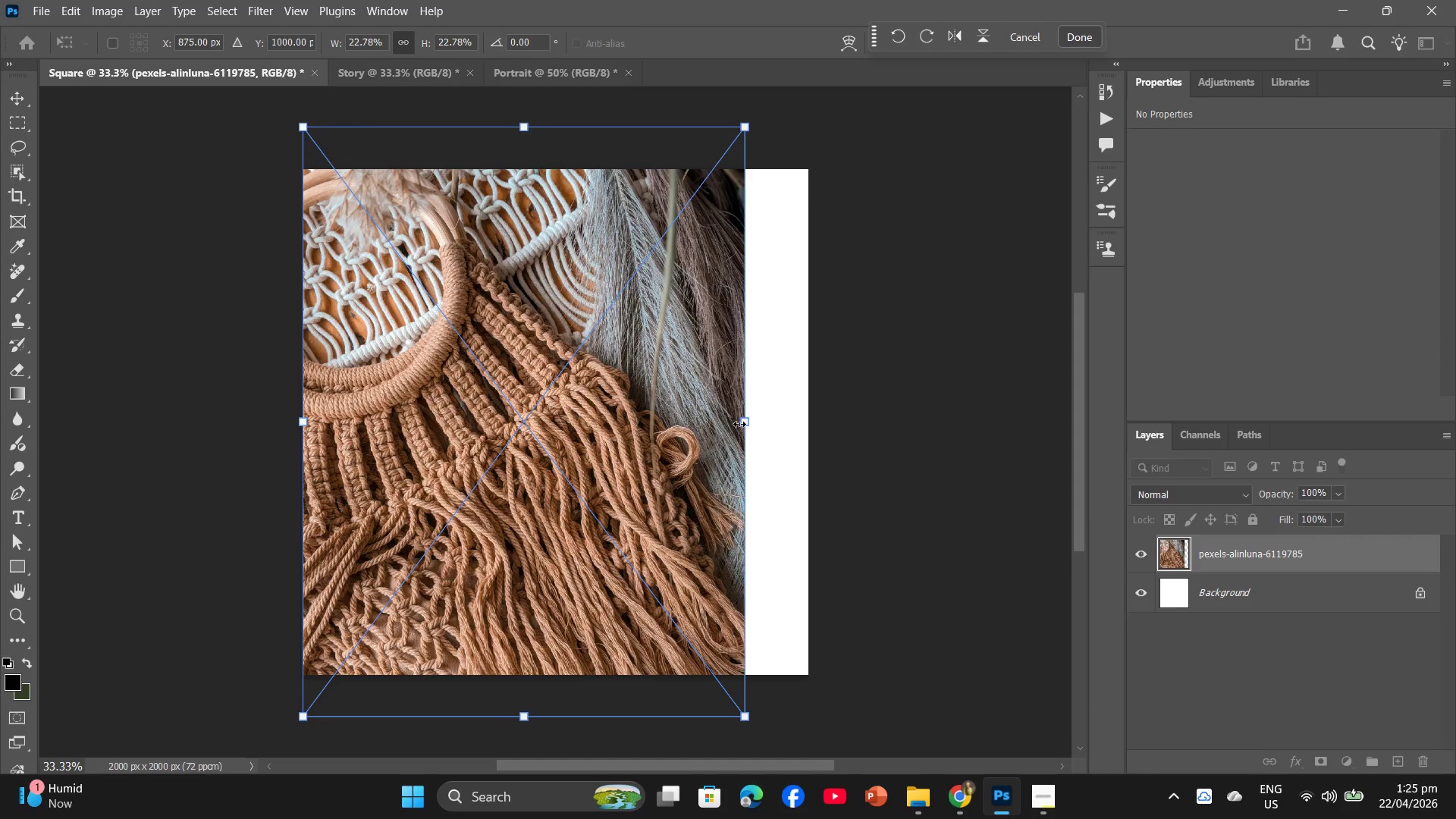 
left_click_drag(start_coordinate=[748, 417], to_coordinate=[809, 419])
 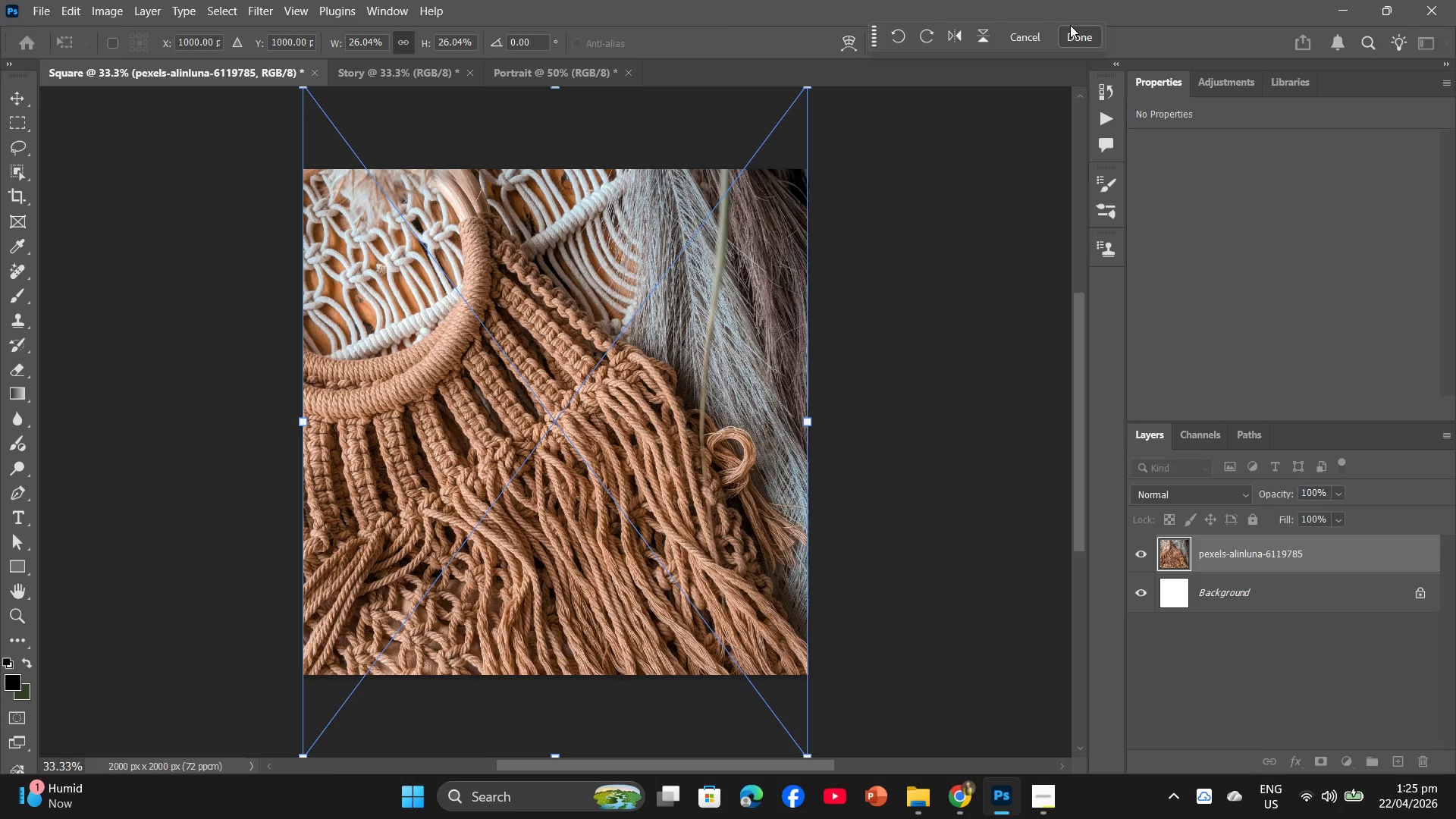 
left_click([1081, 42])
 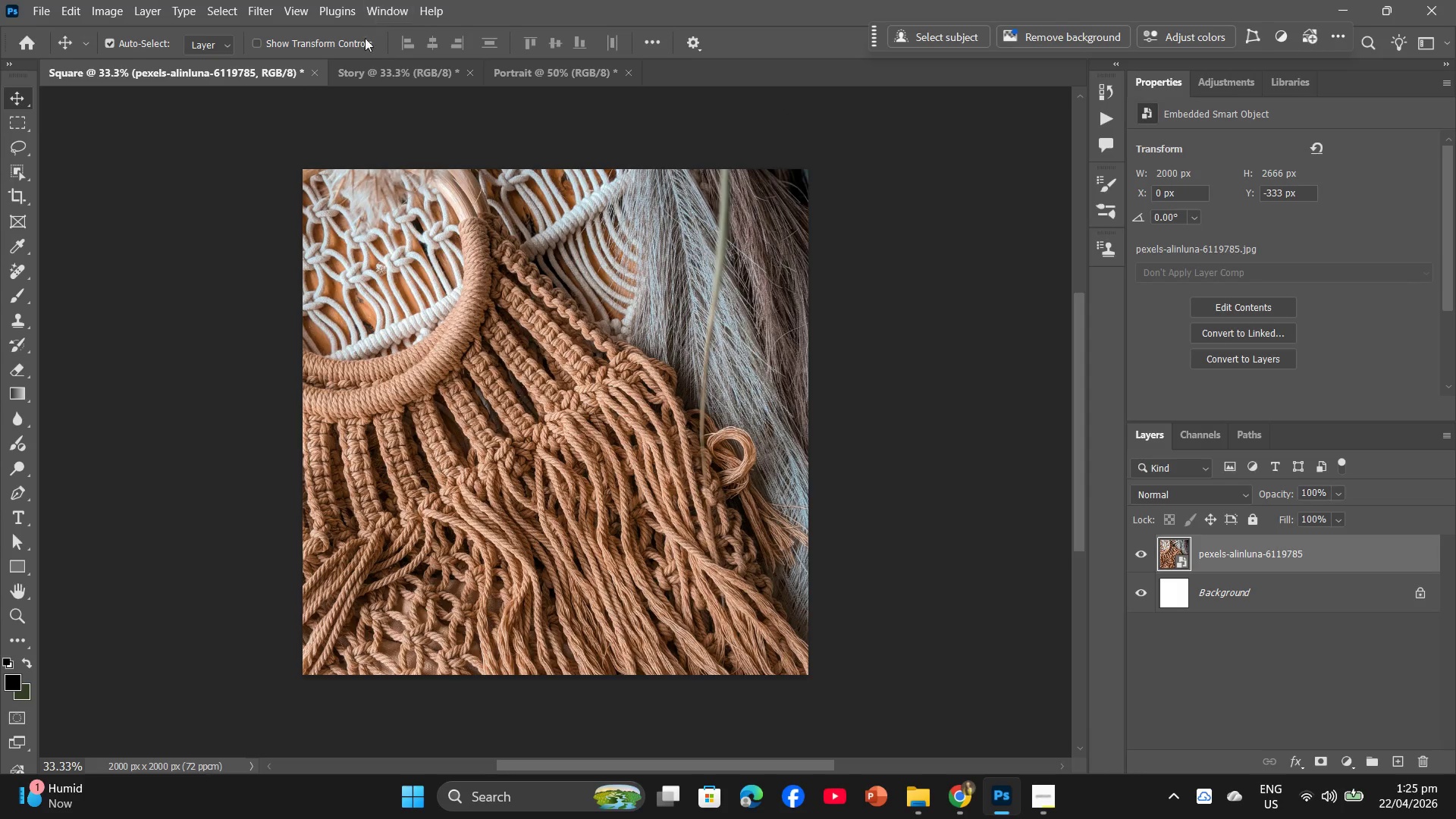 
left_click([370, 67])
 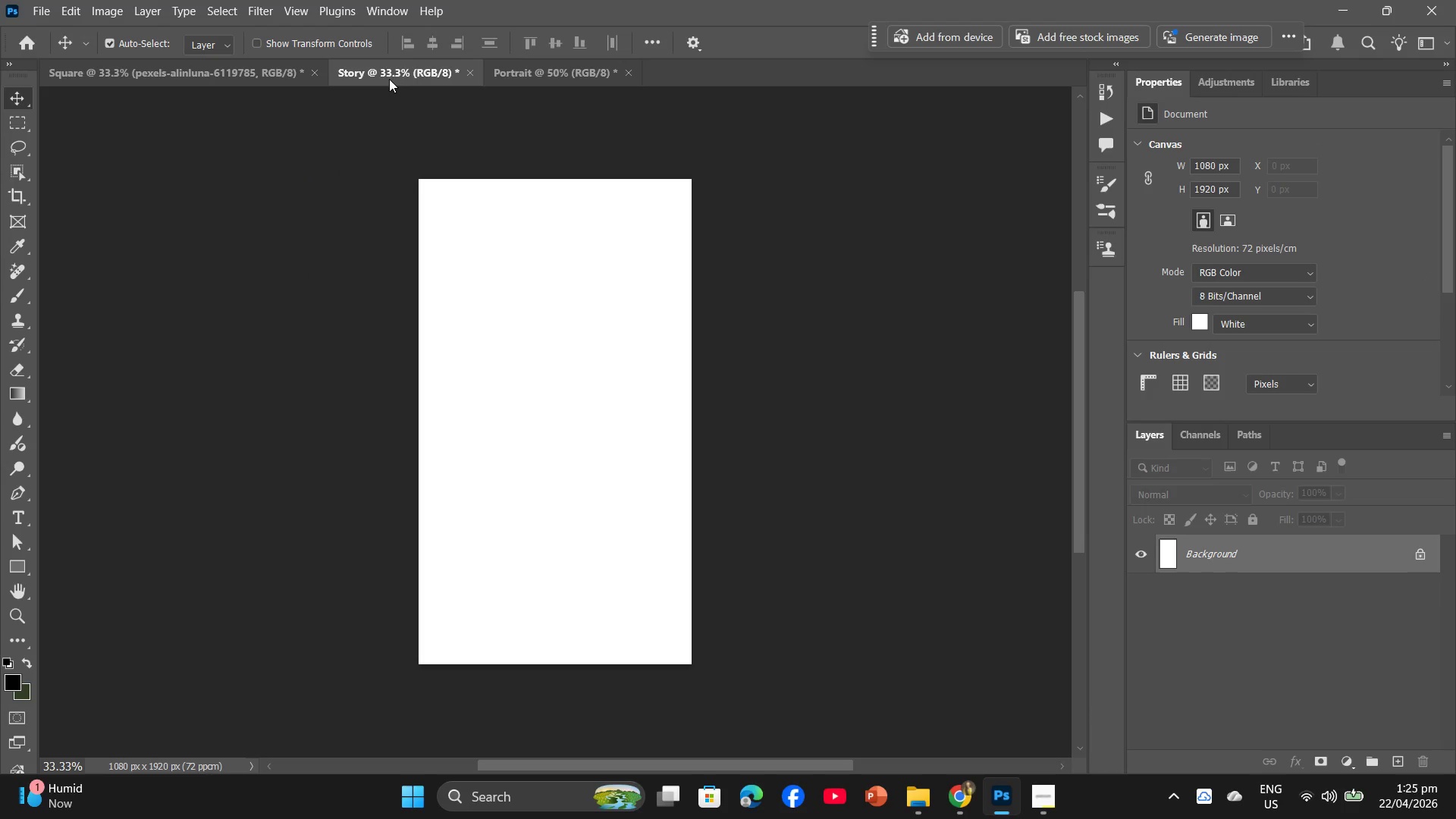 
key(Alt+Tab)